 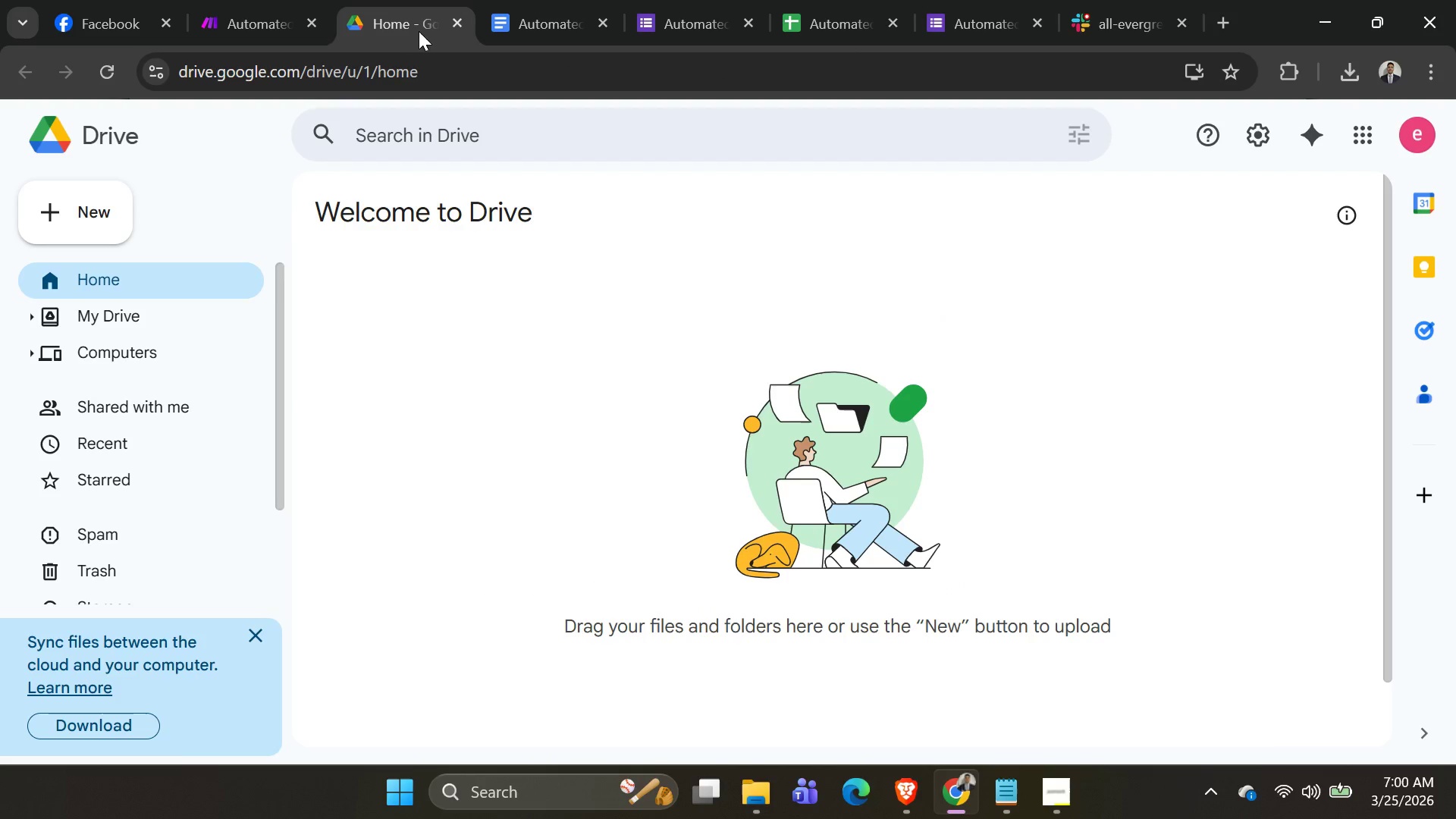 
left_click([372, 18])
 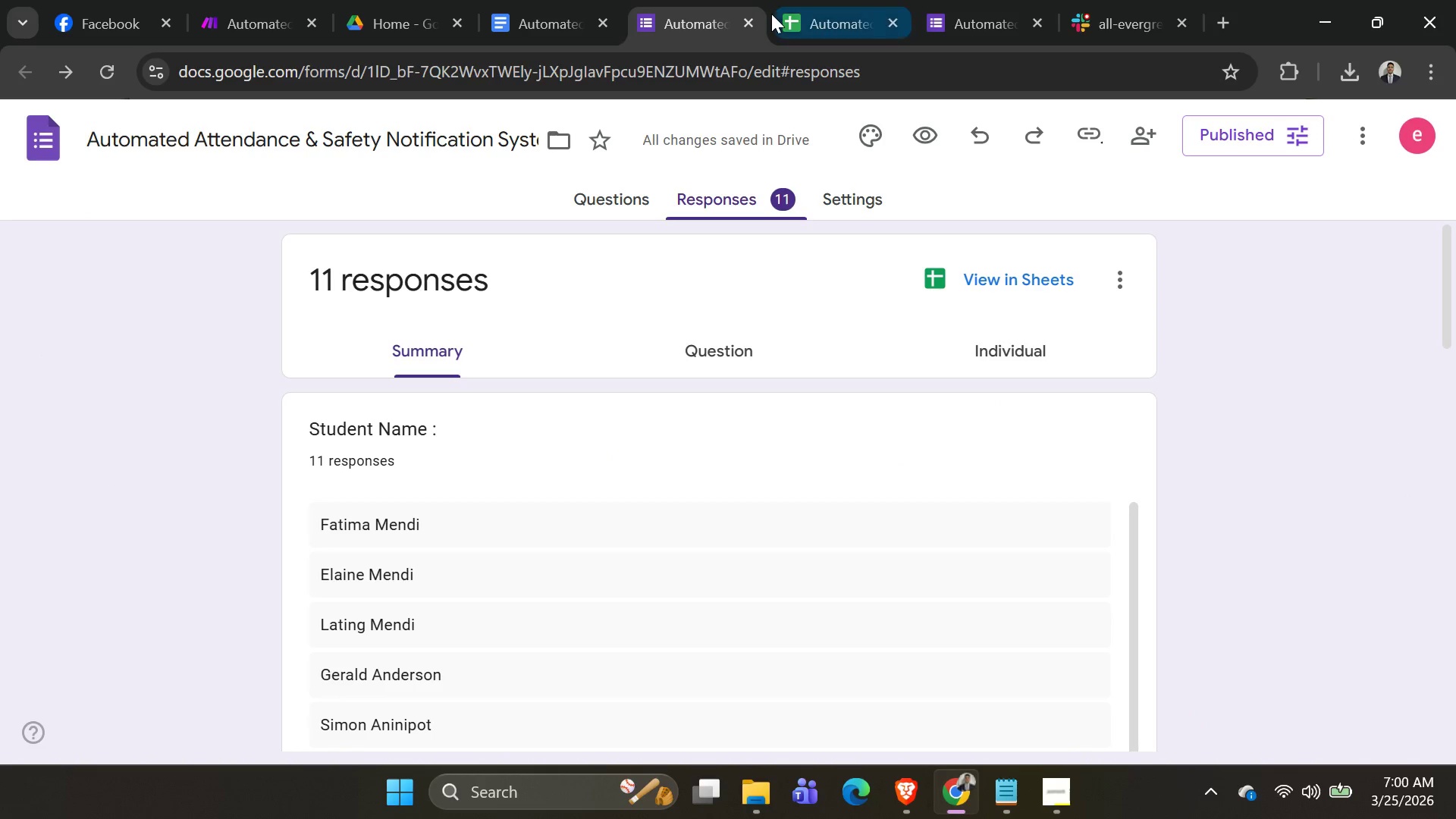 
left_click([825, 13])
 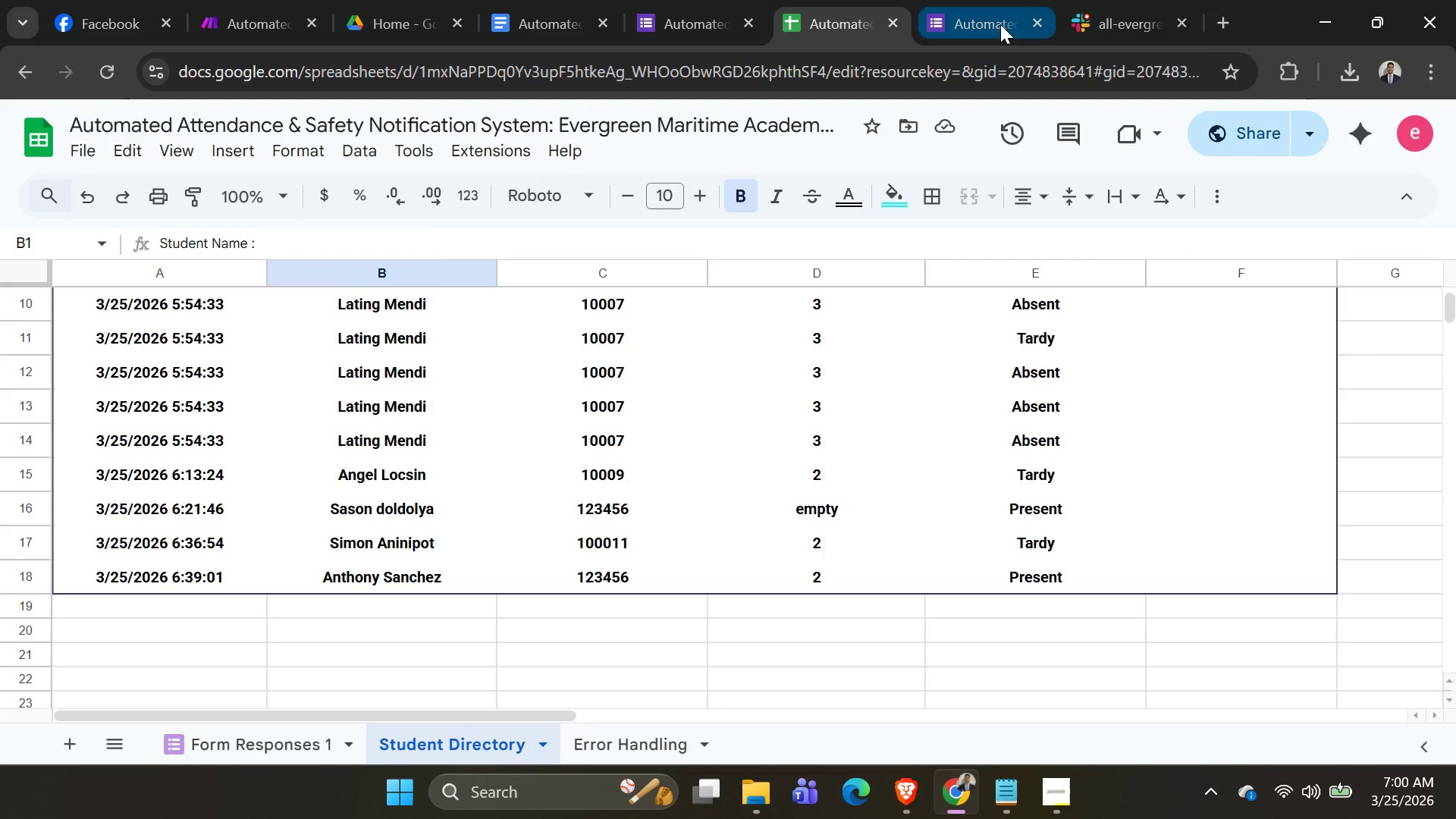 
left_click([1000, 24])
 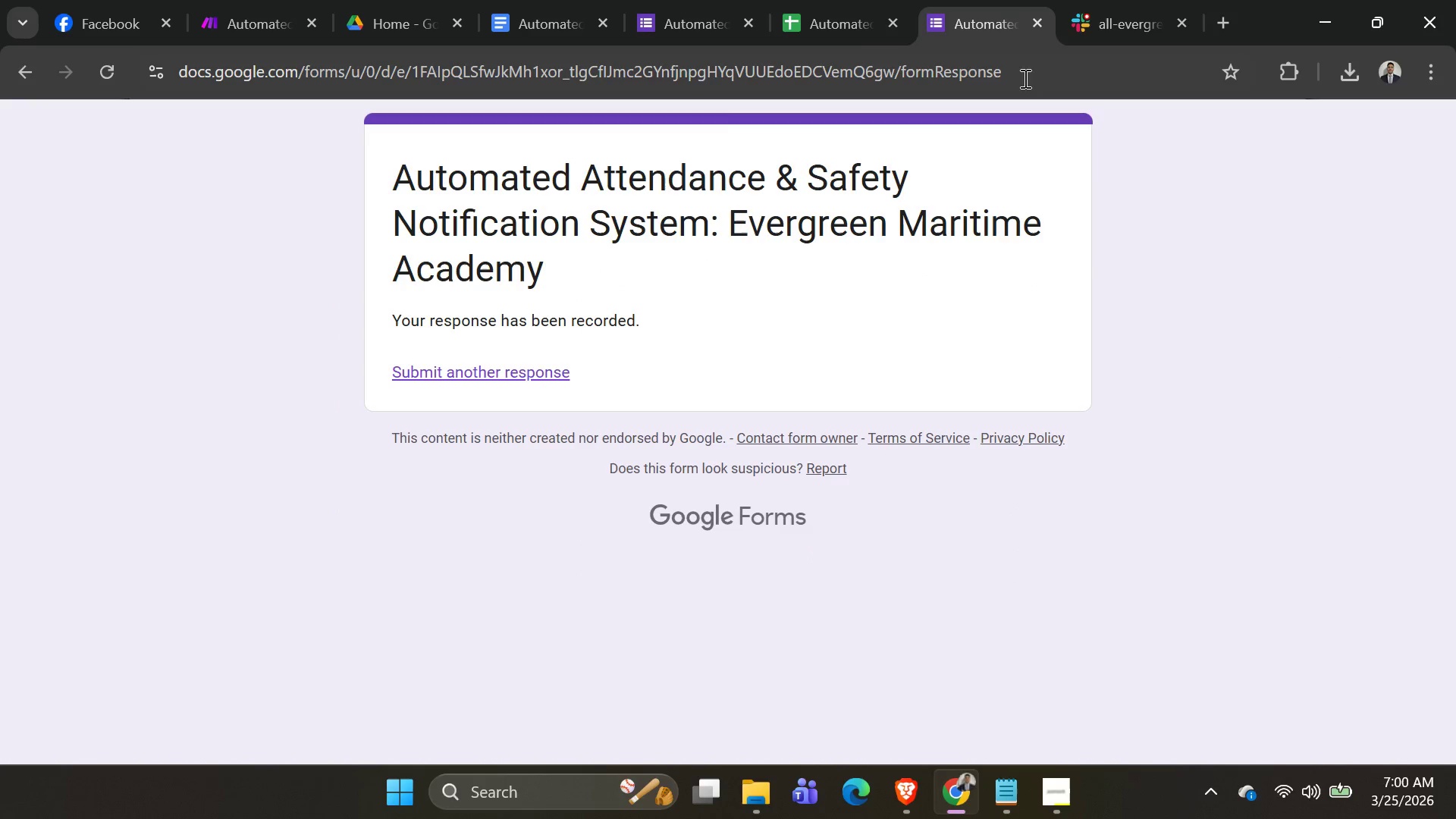 
left_click([792, 22])
 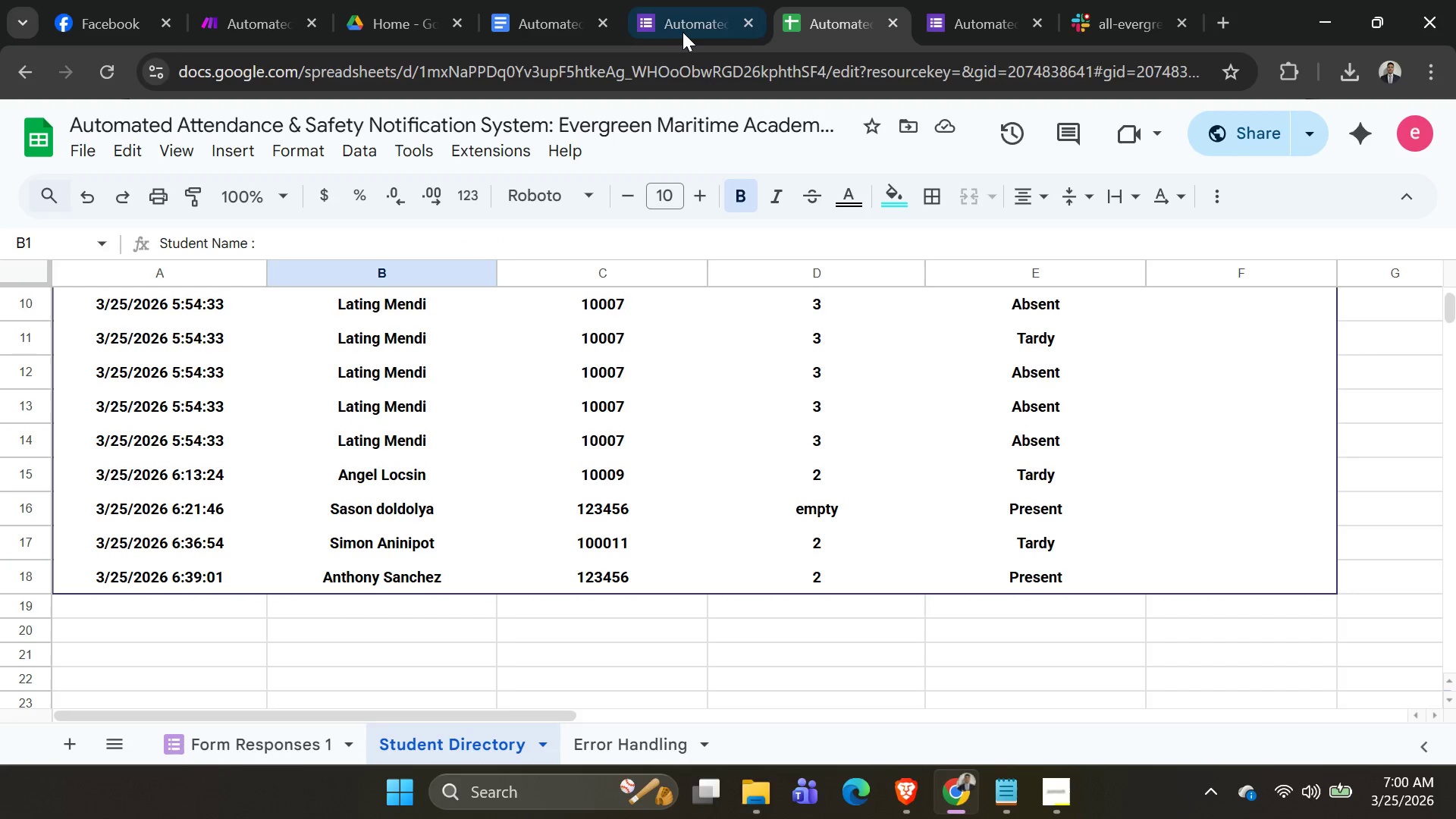 
left_click([684, 28])
 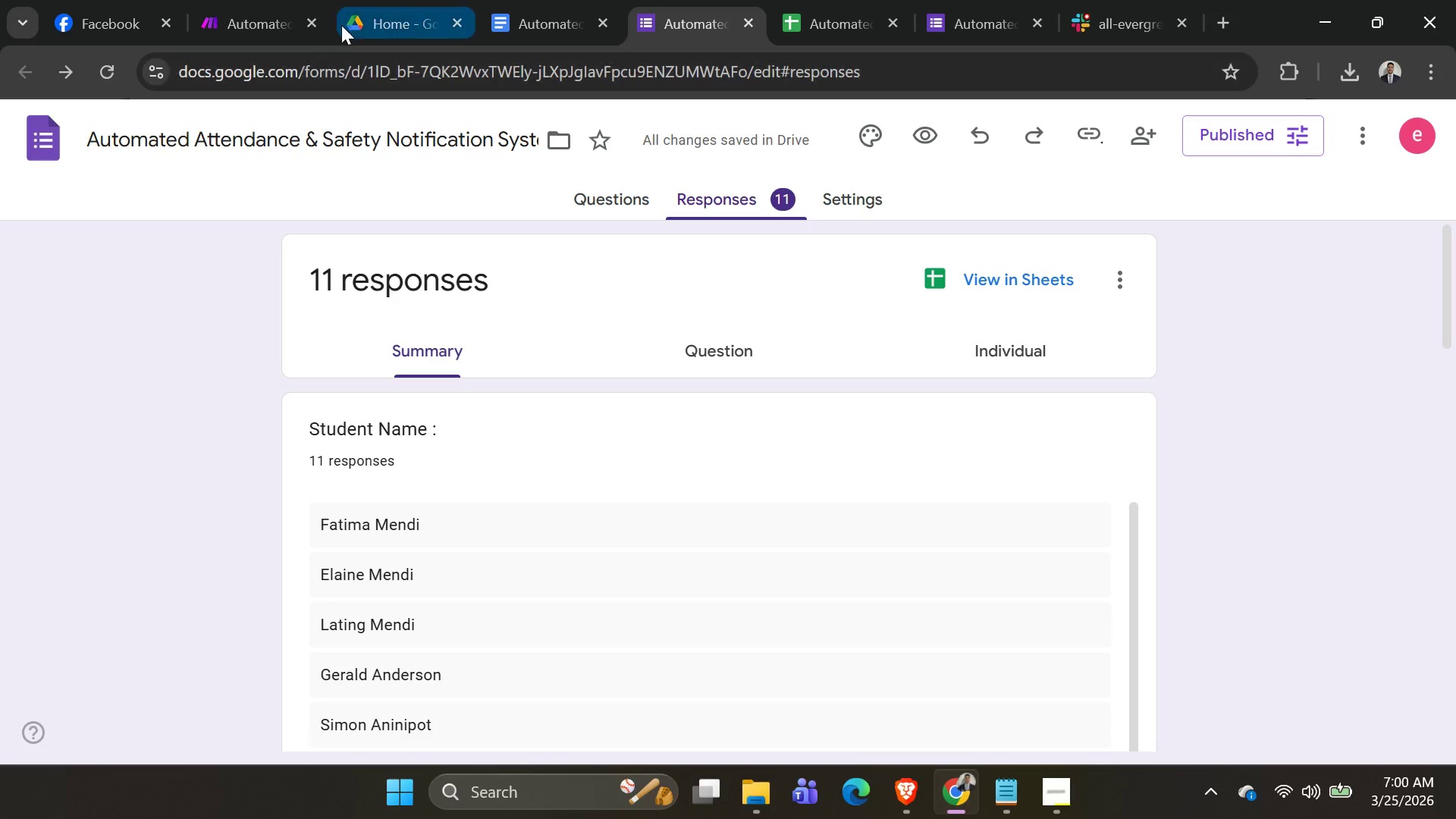 
left_click([223, 23])
 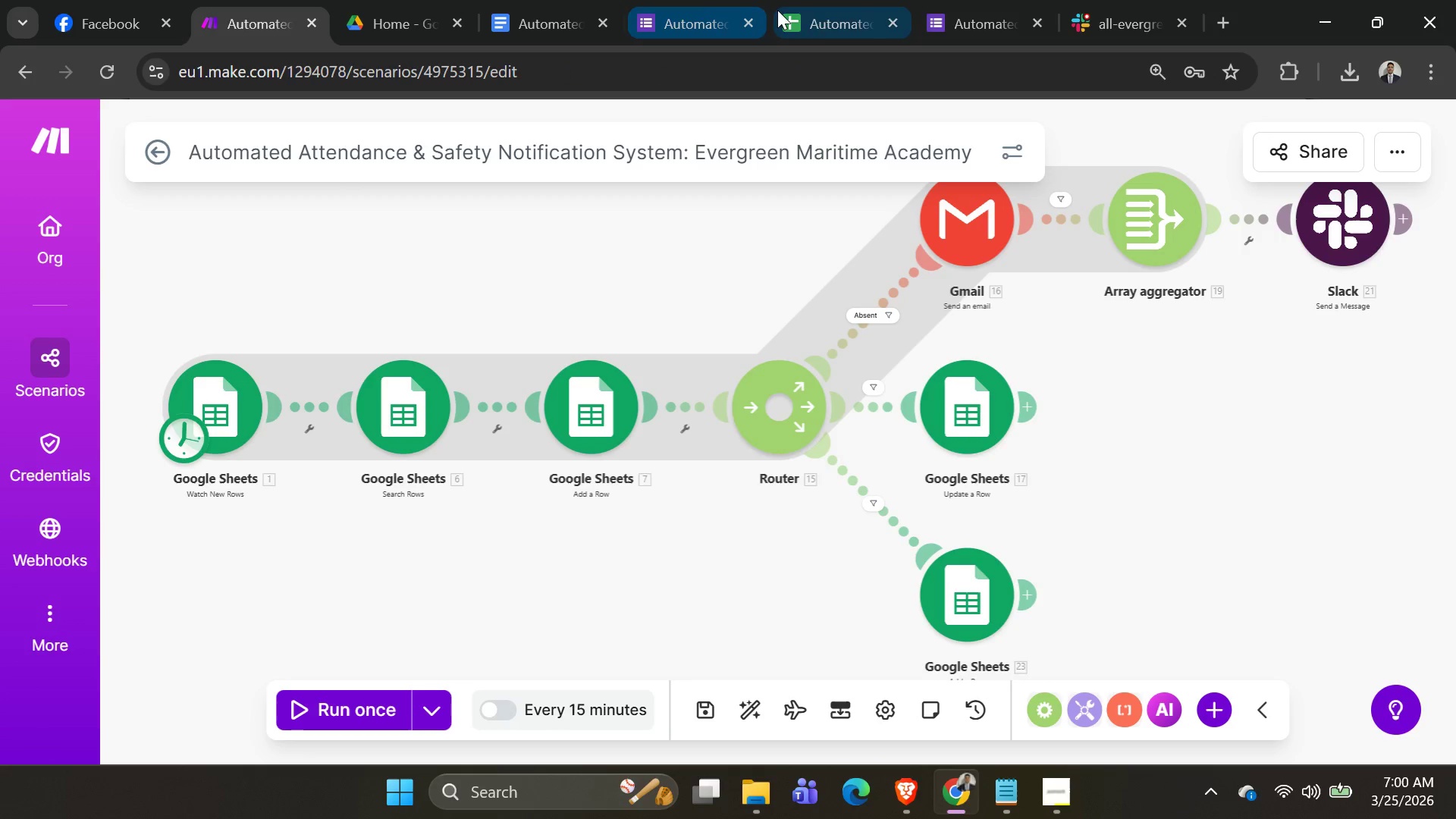 
left_click([821, 21])
 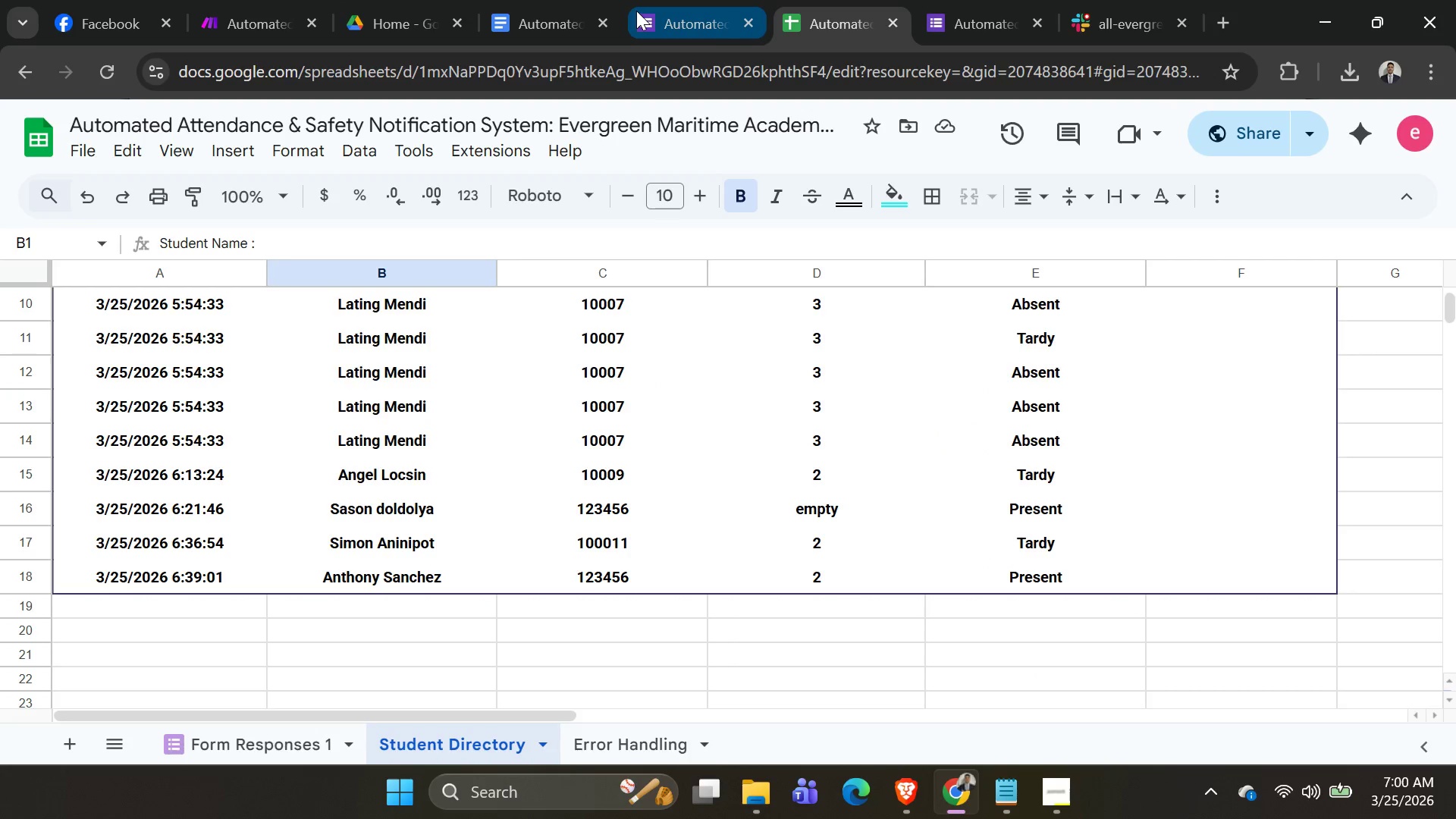 
left_click([519, 24])
 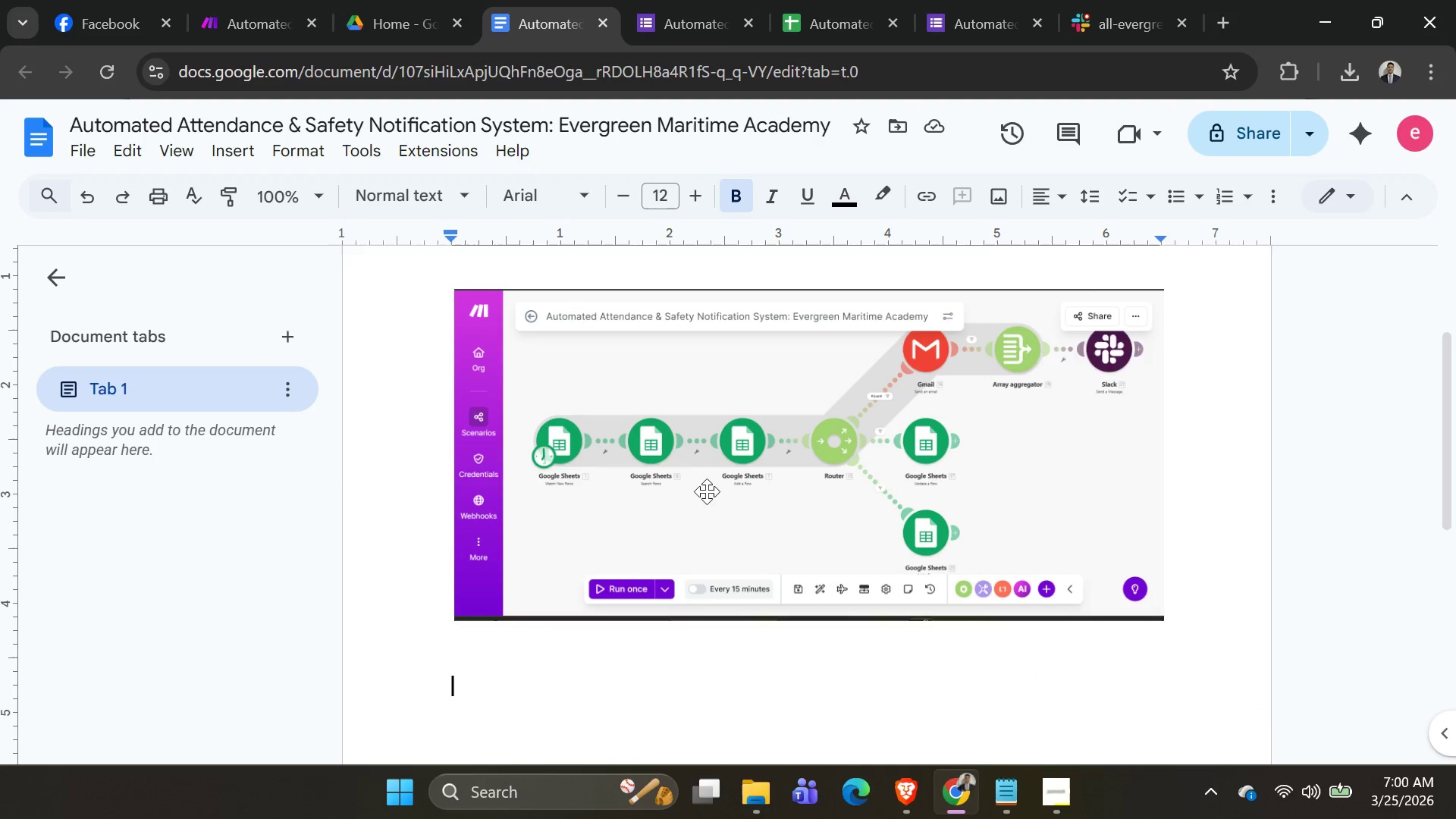 
key(Alt+AltLeft)
 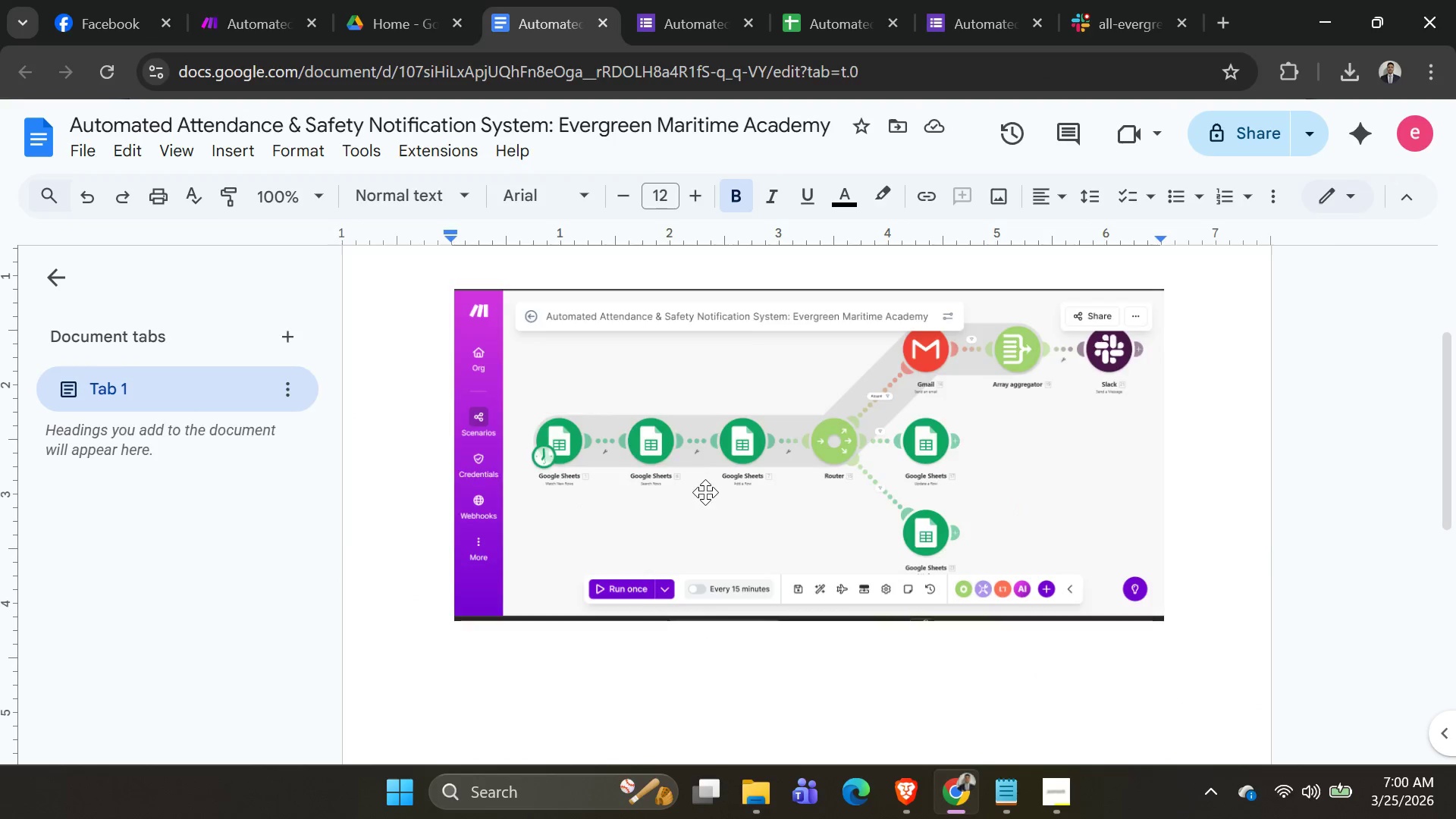 
key(Alt+Tab)